 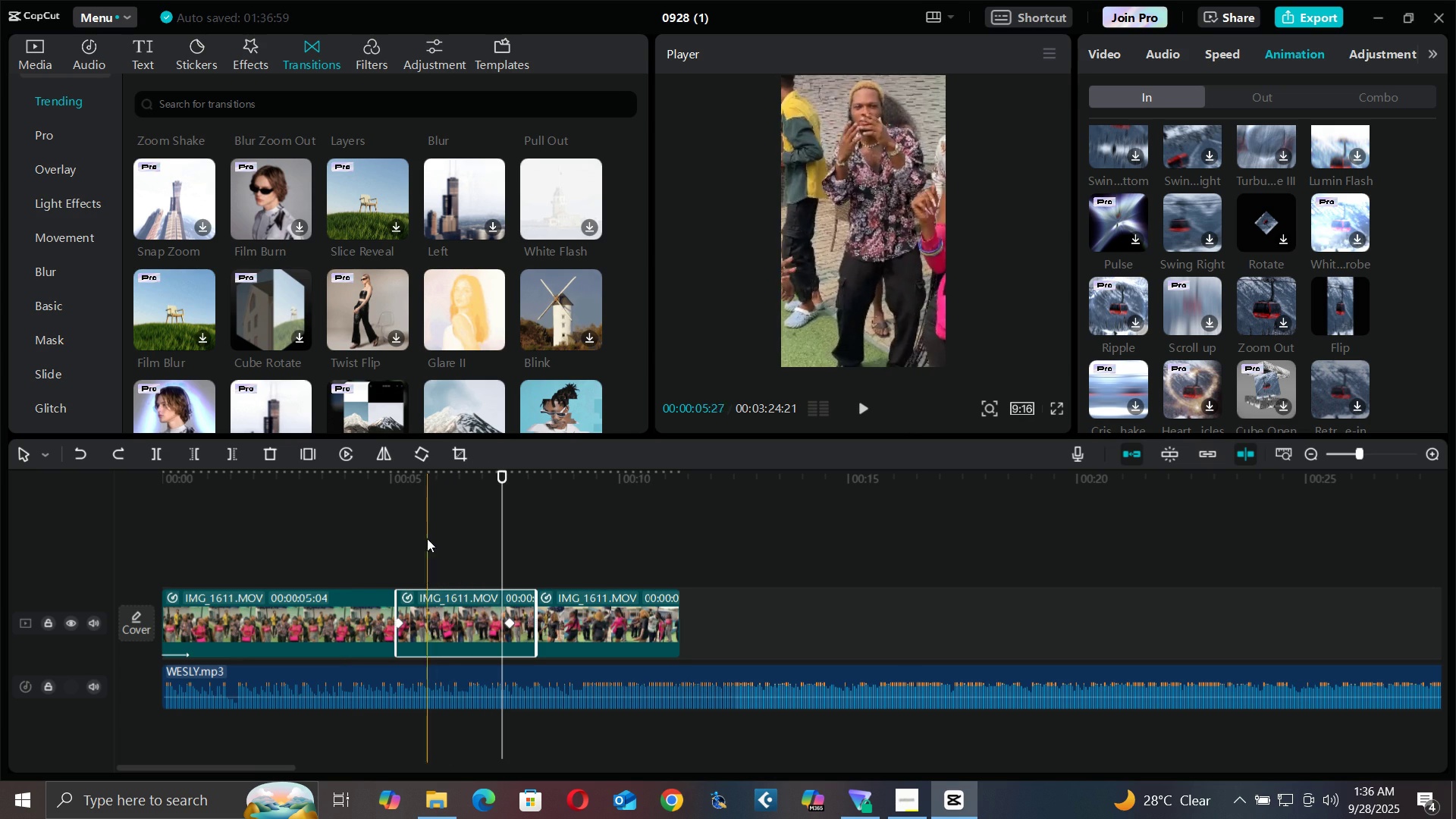 
left_click([358, 480])
 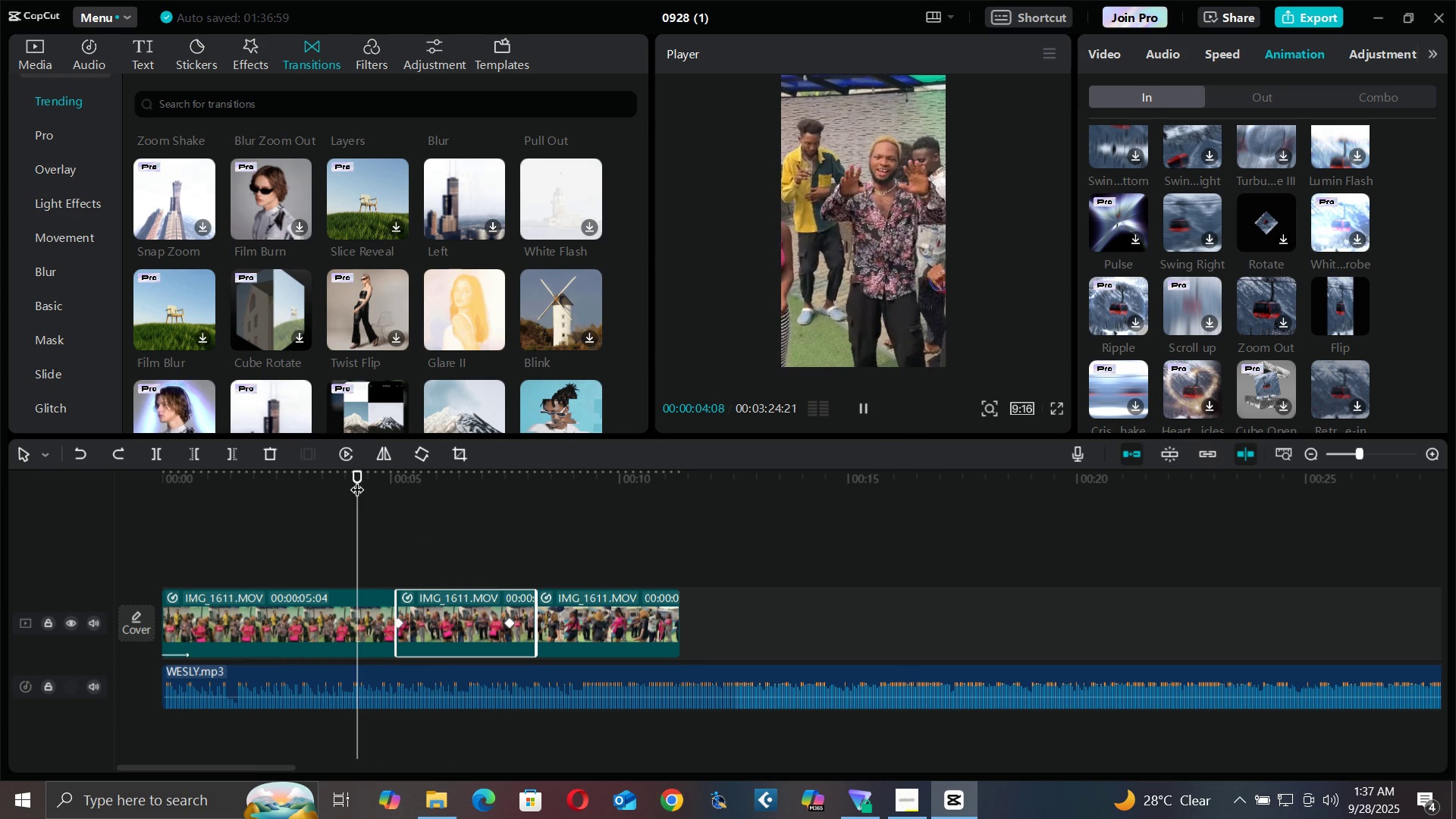 
key(Space)
 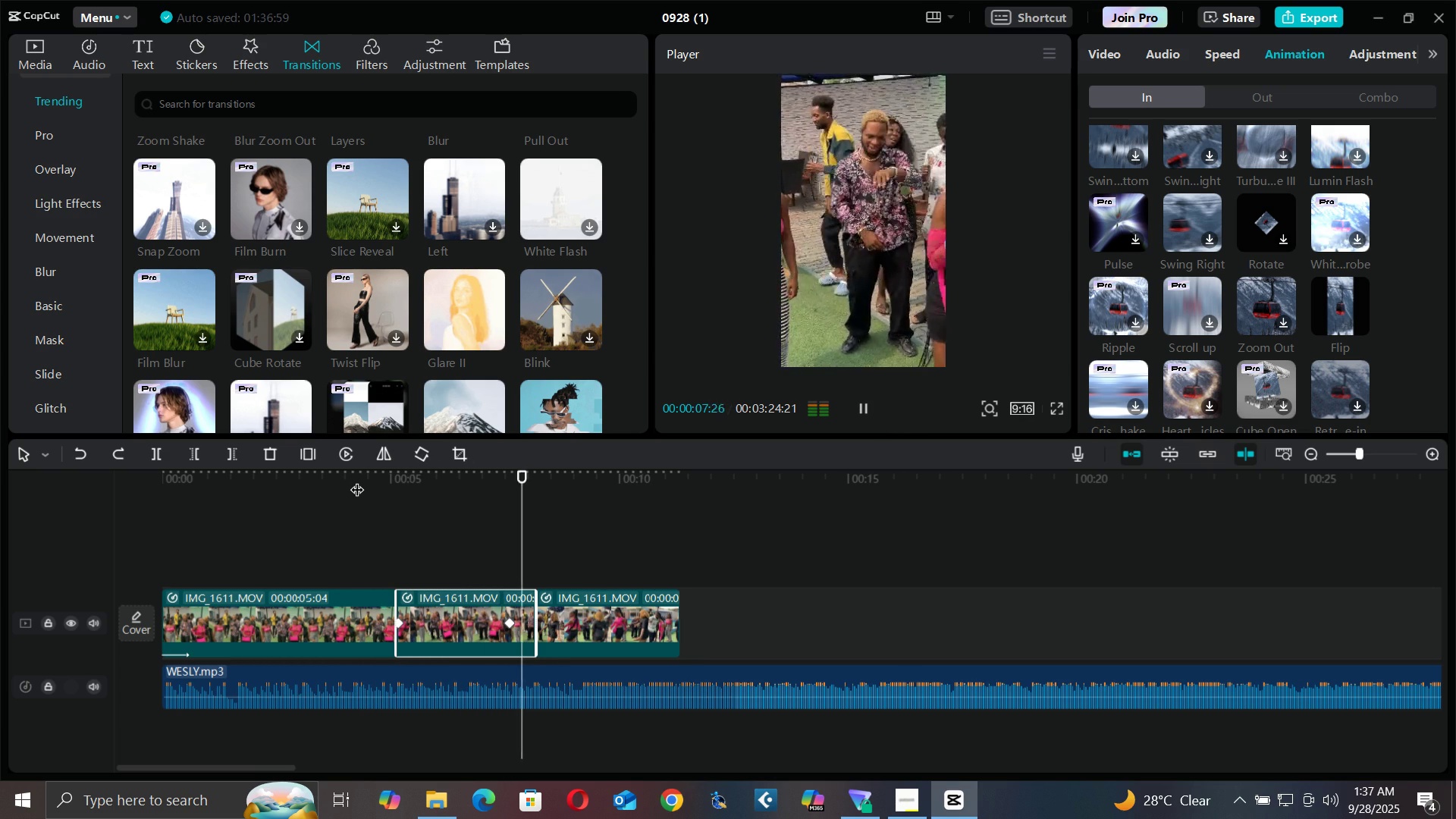 
key(V)
 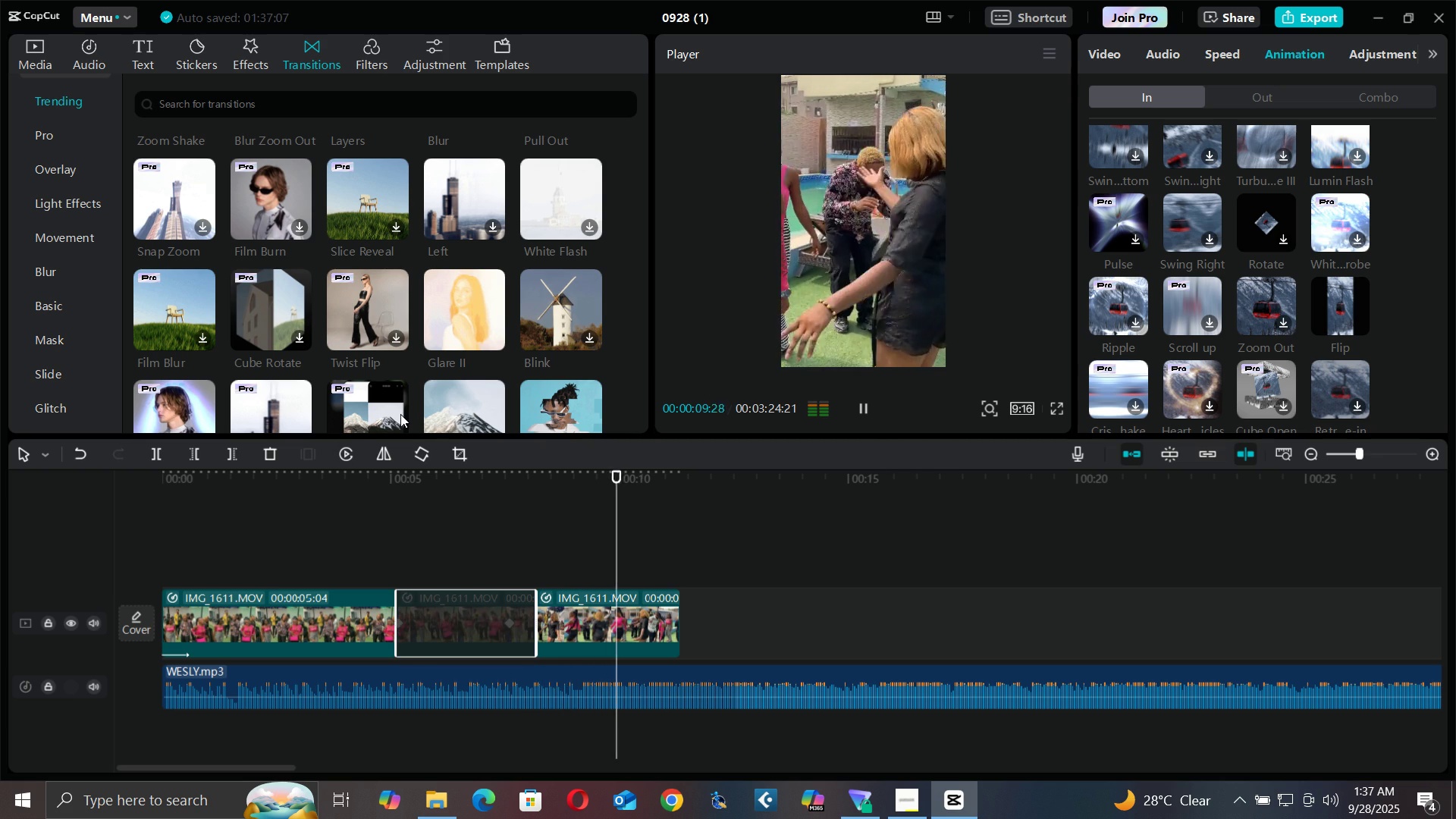 
key(Space)
 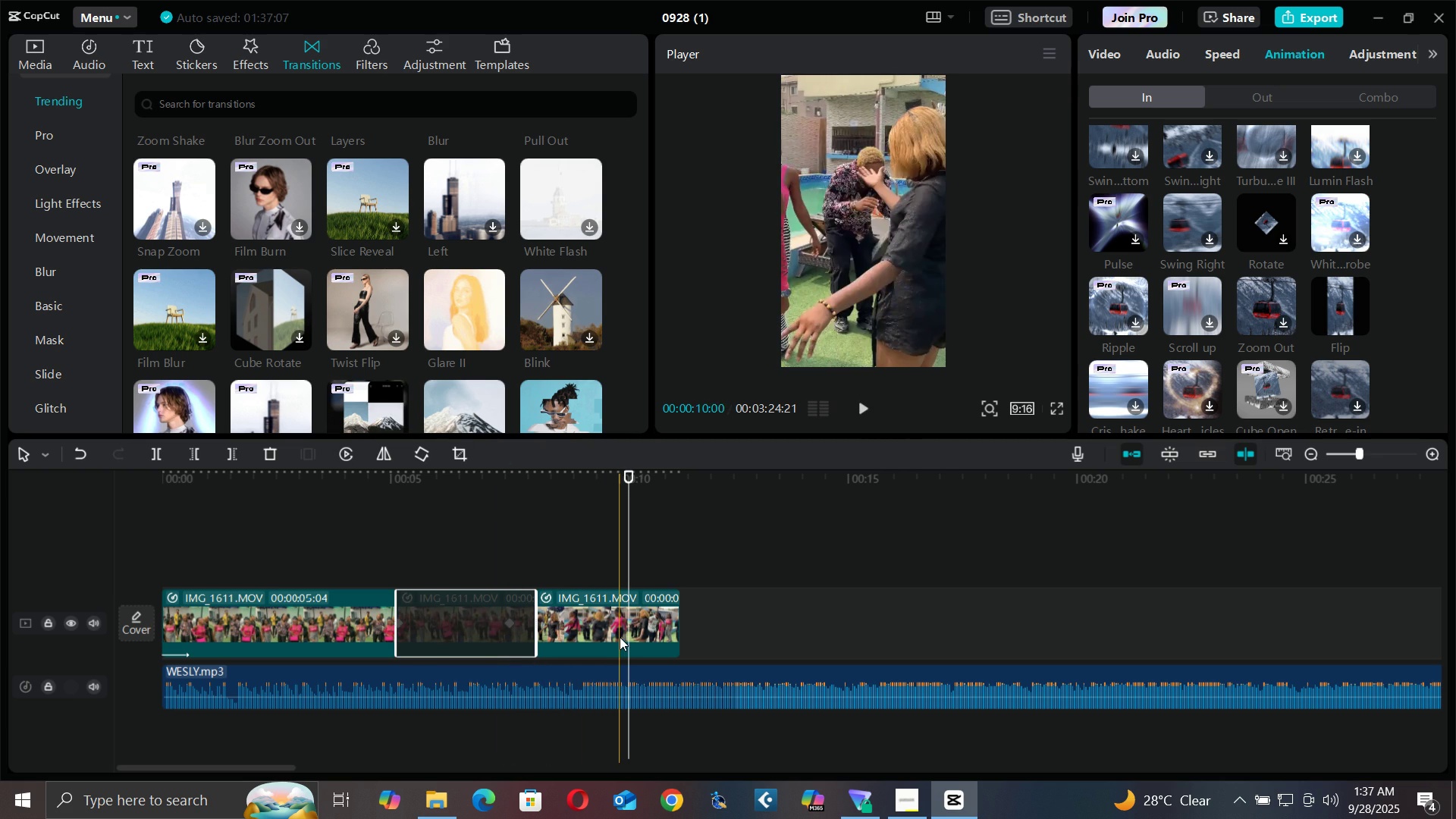 
left_click([607, 627])